 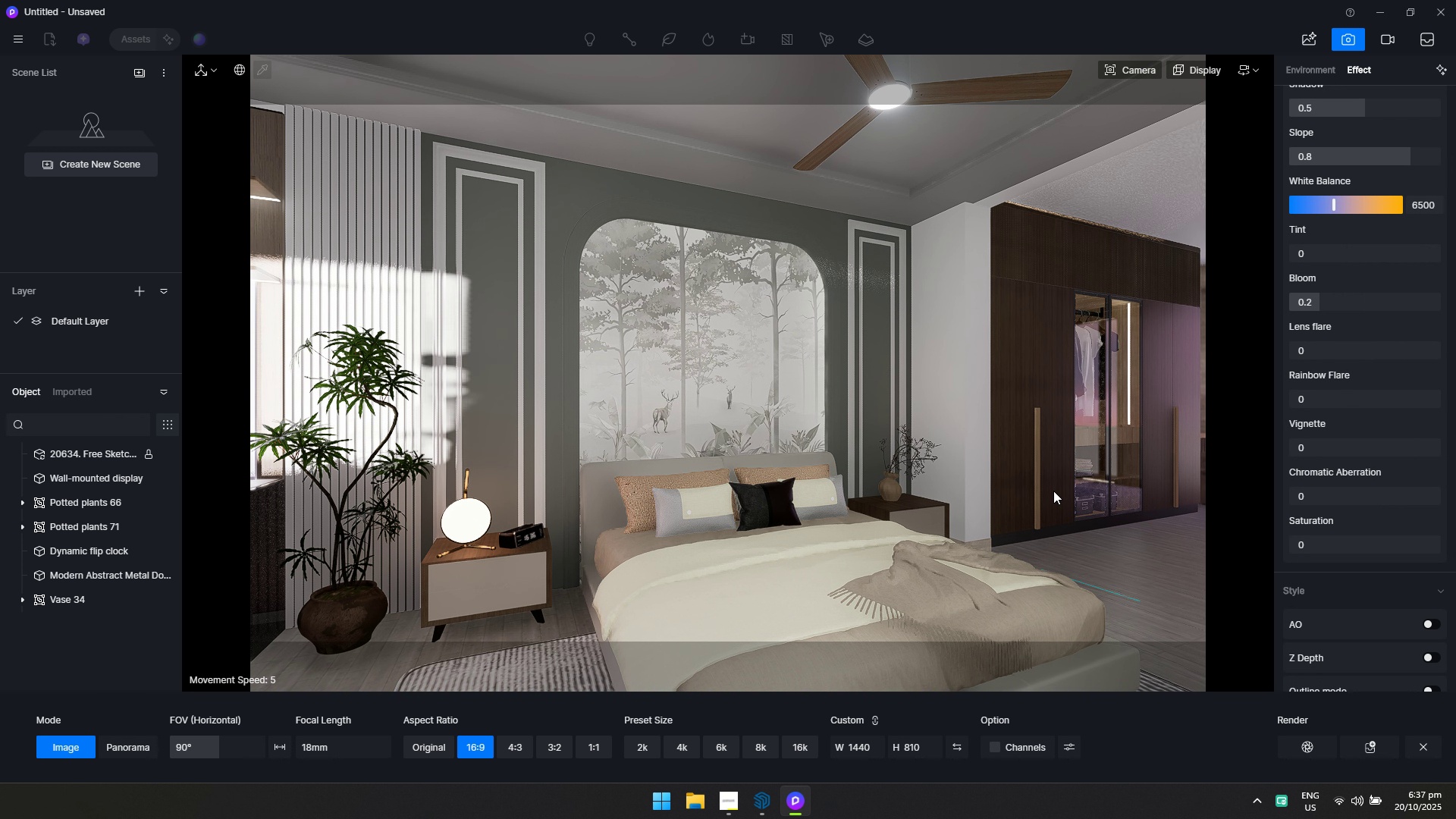 
key(Alt+AltLeft)
 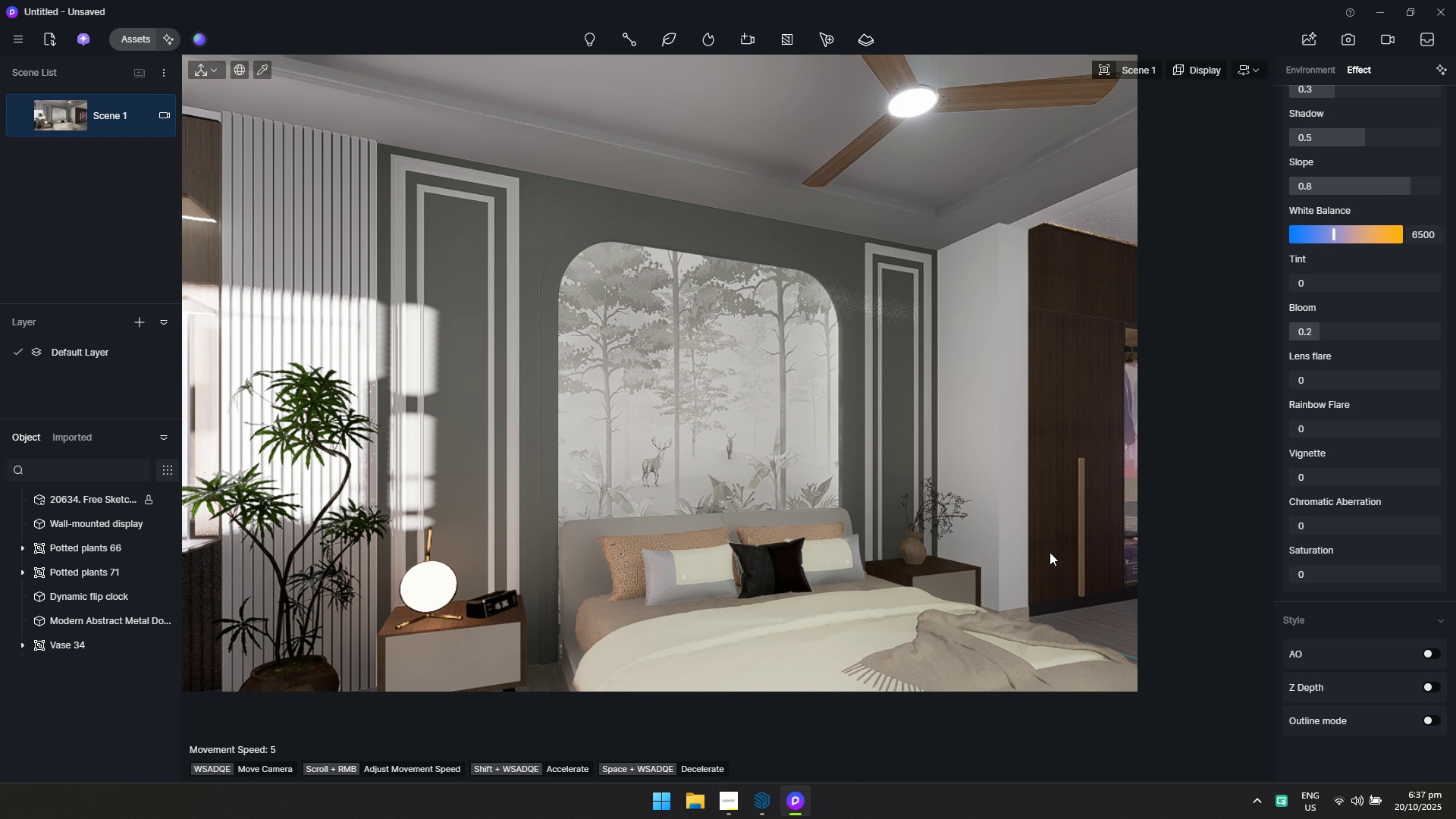 
key(Alt+Tab)
 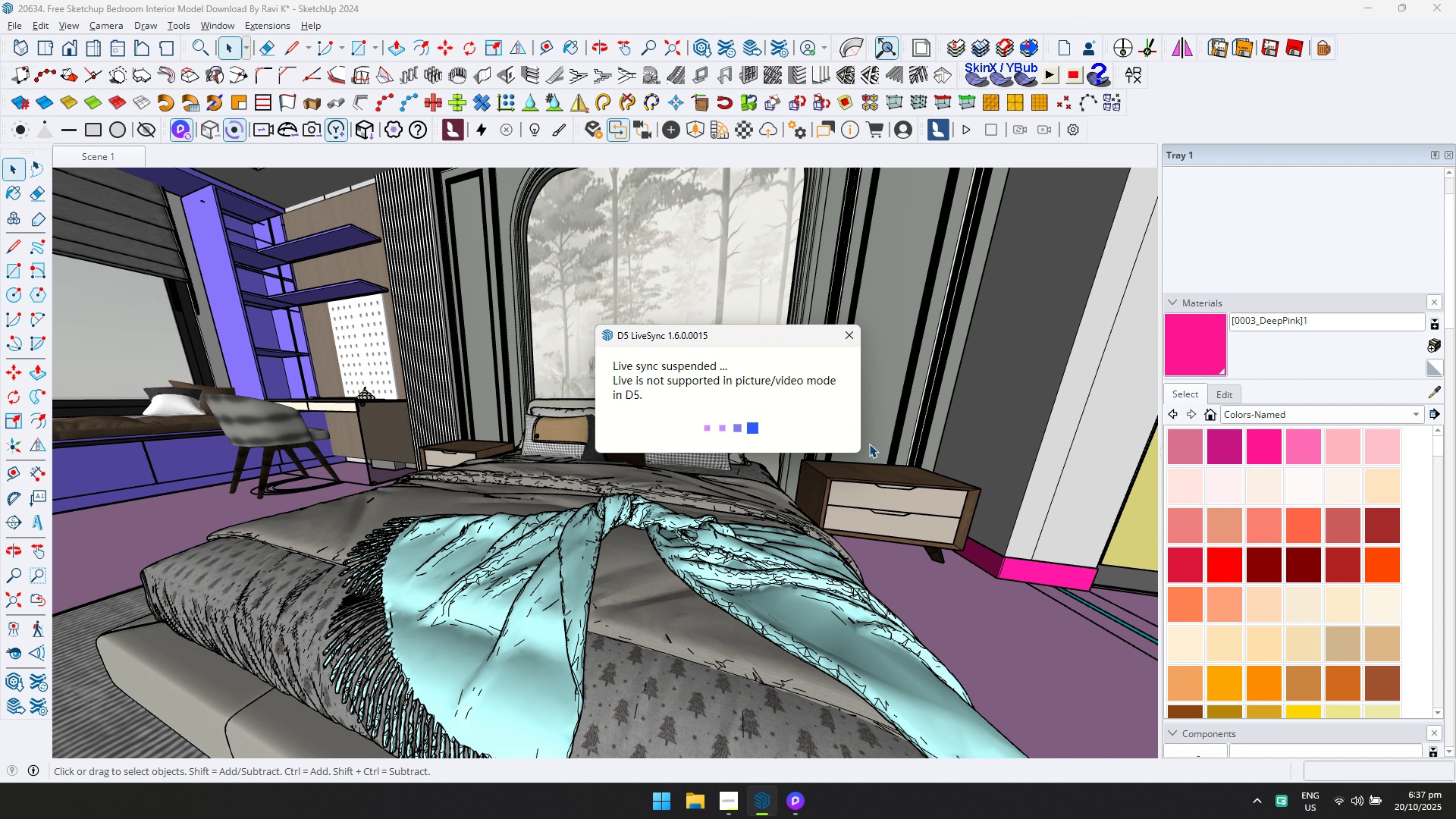 
key(Alt+Tab)
 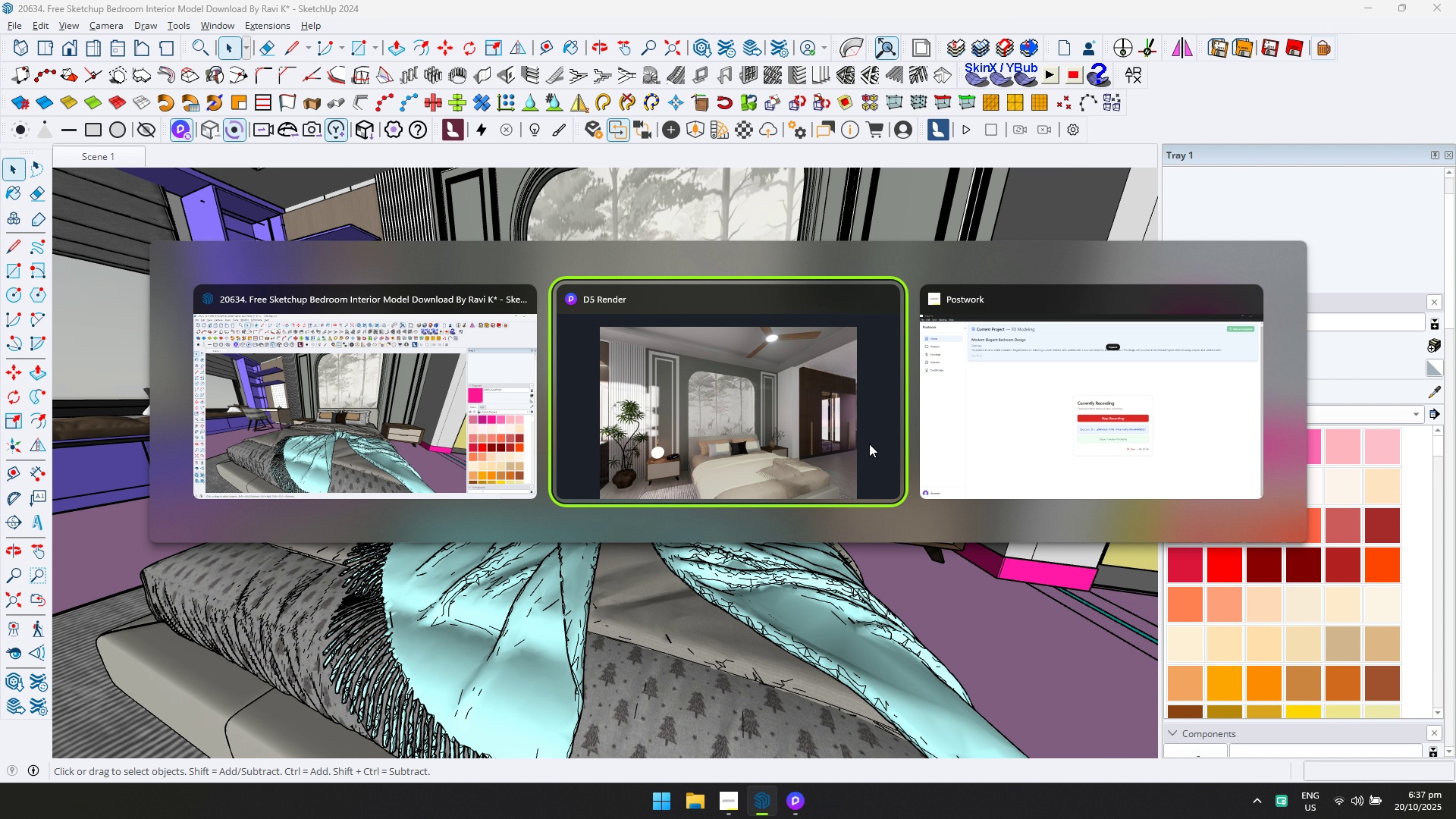 
key(Alt+Tab)